 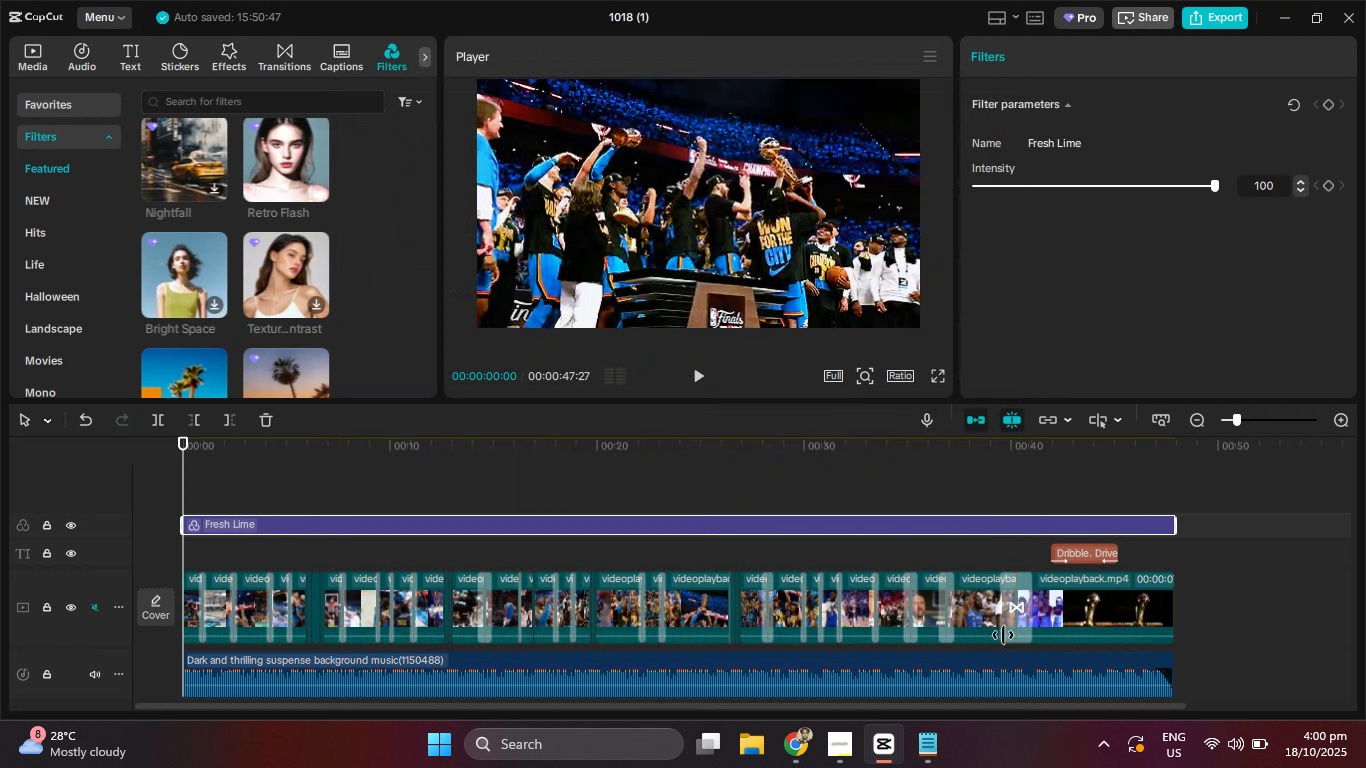 
left_click([1285, 7])
 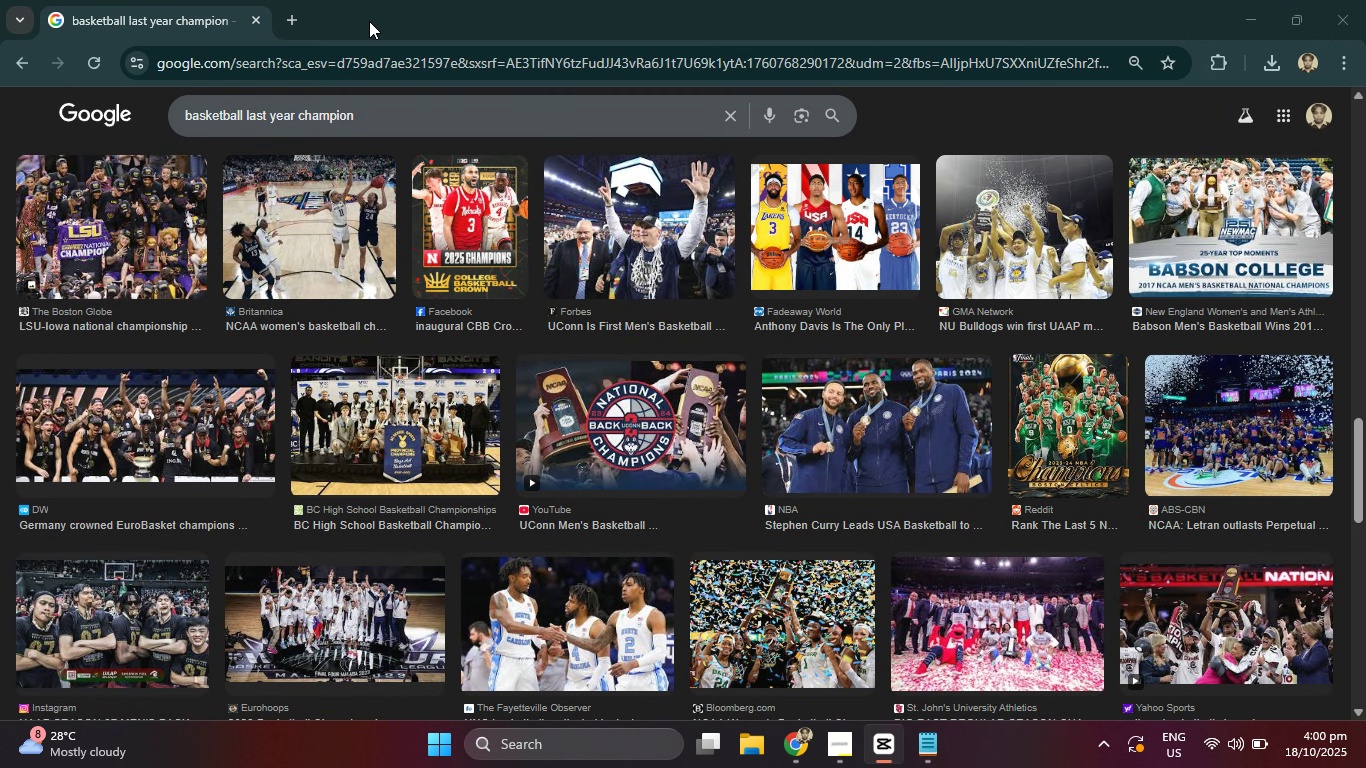 
left_click([375, 60])
 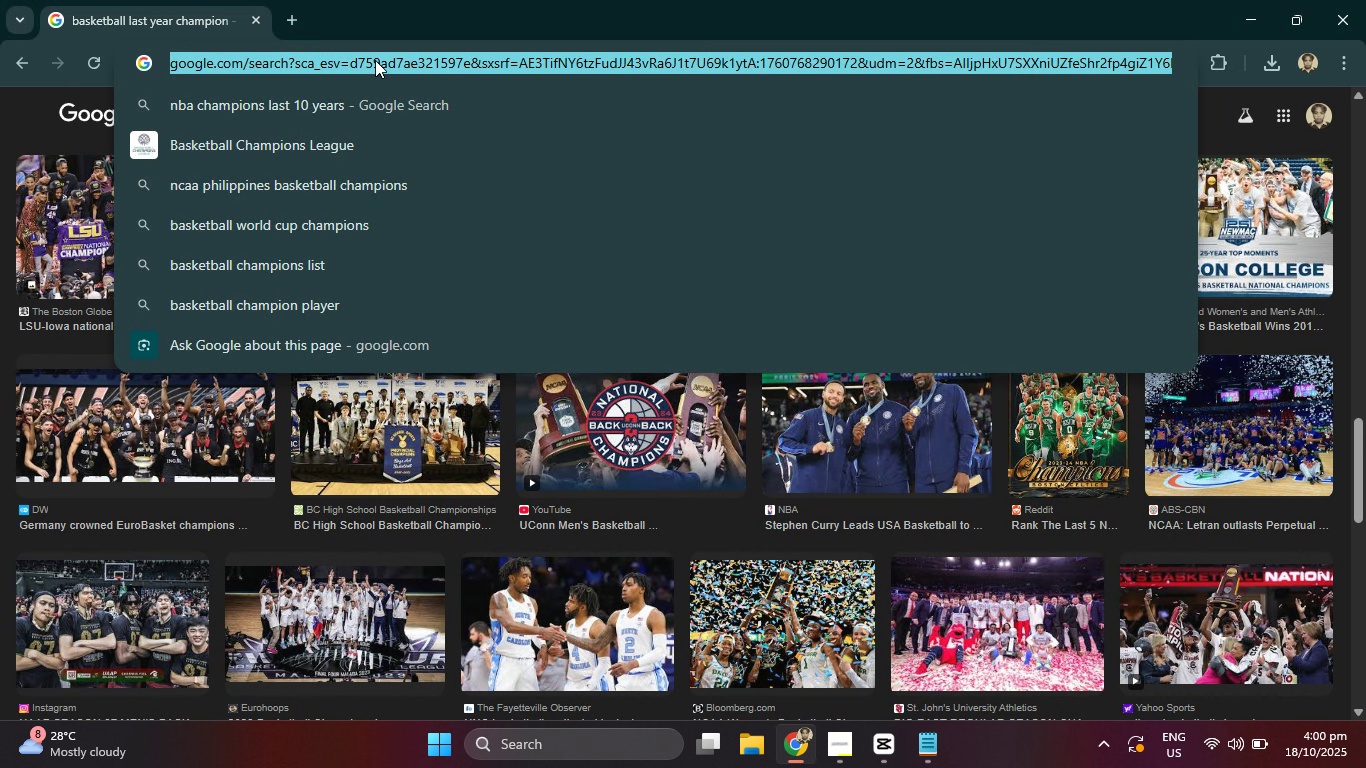 
type(gdrive])
key(Backspace)
 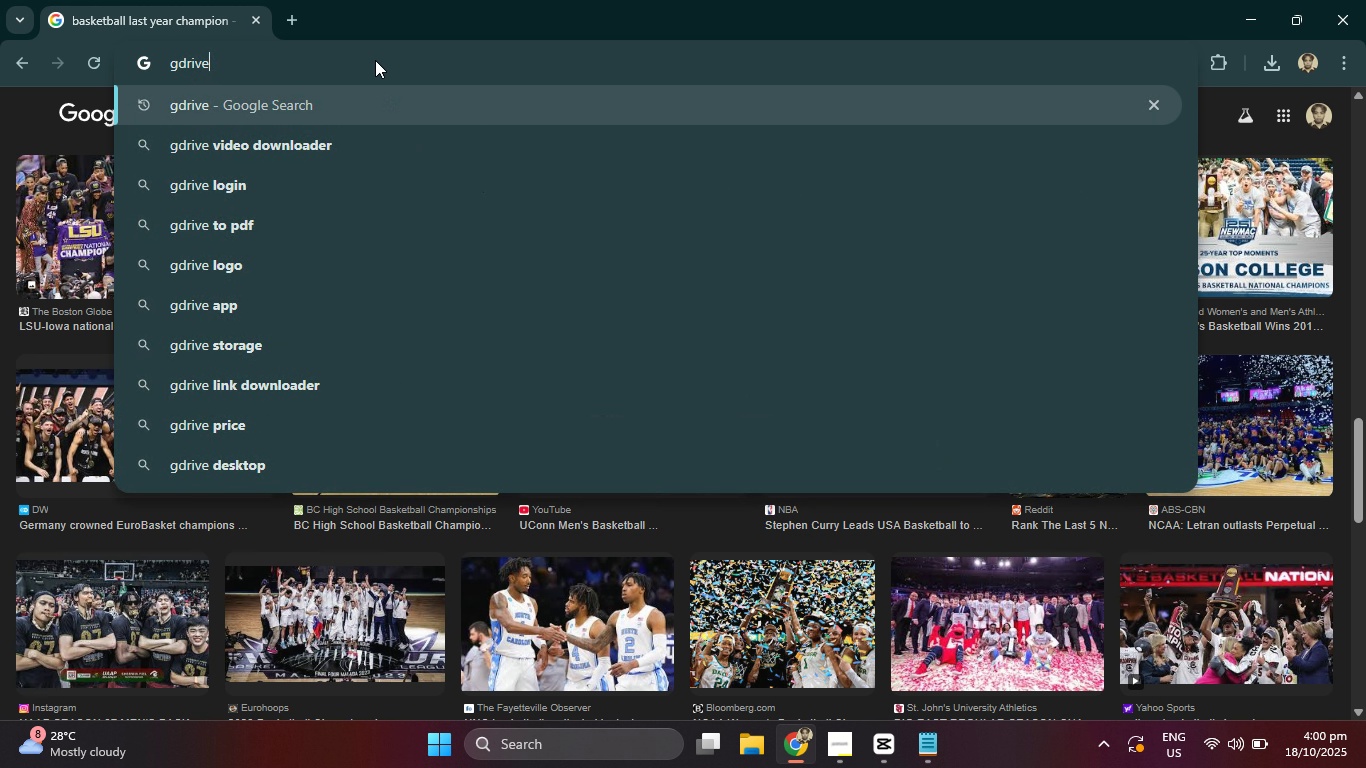 
key(Enter)
 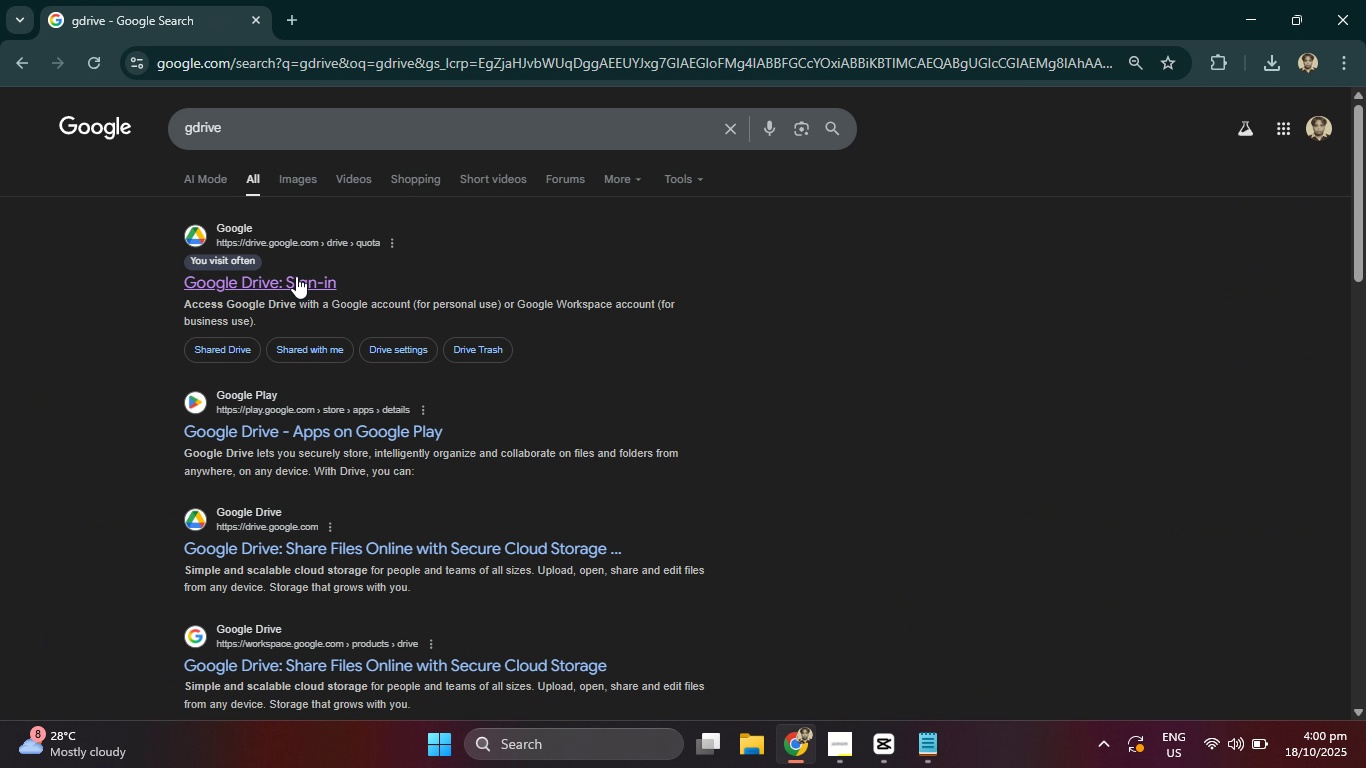 
left_click([299, 285])
 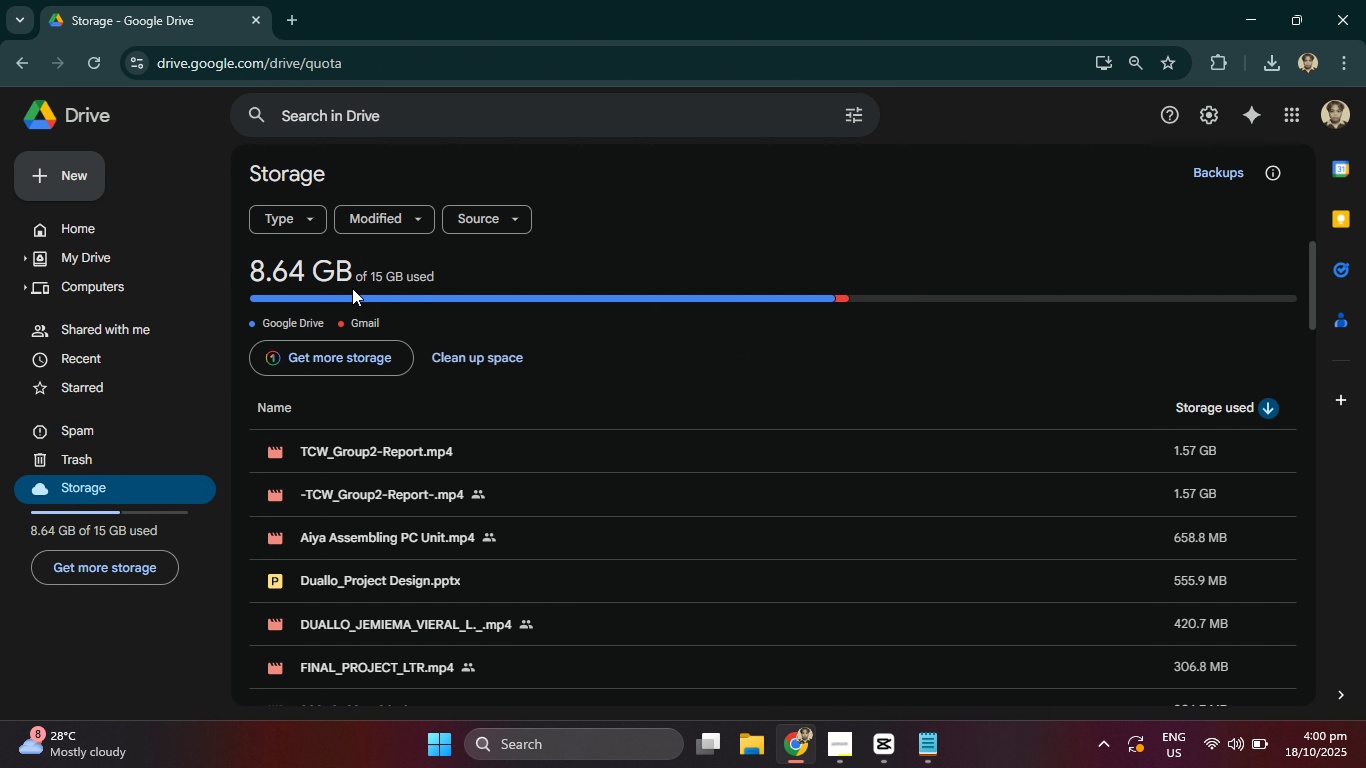 
wait(10.15)
 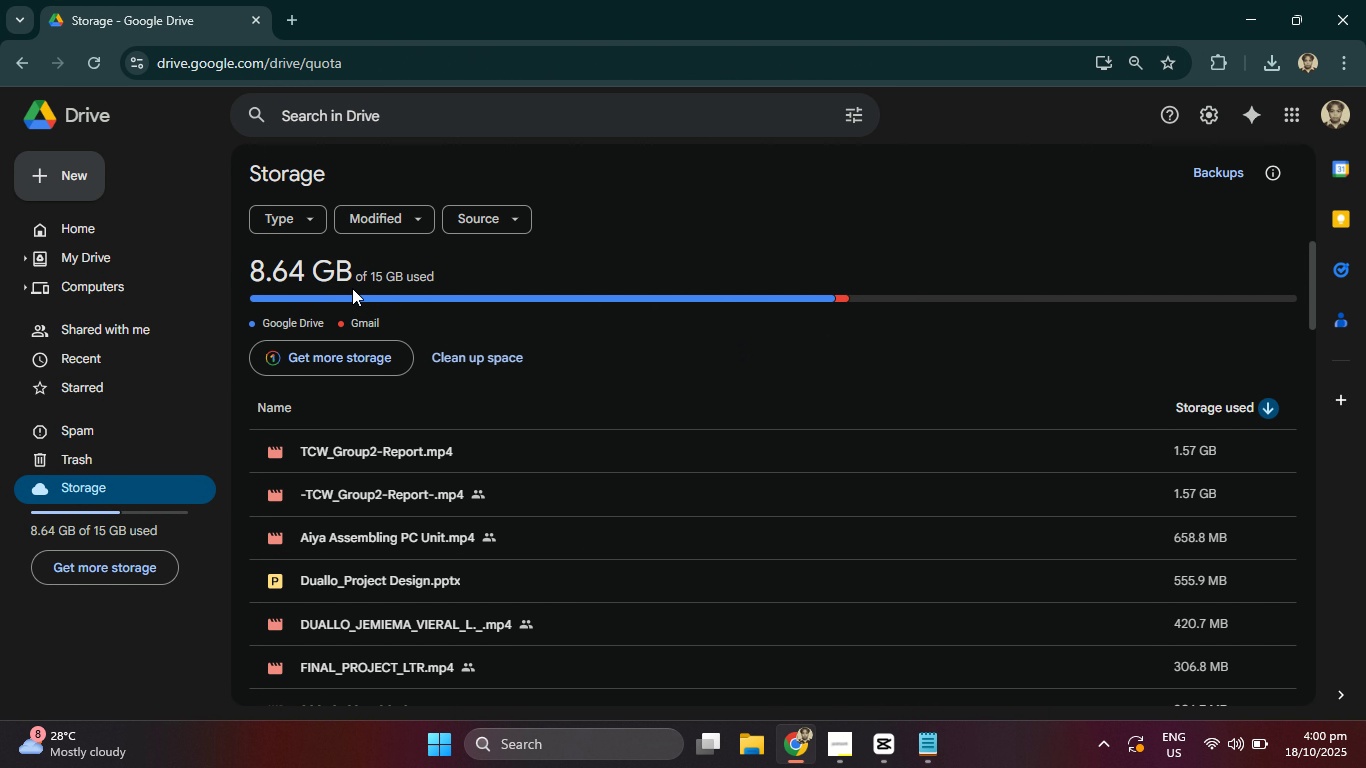 
scroll: coordinate [420, 435], scroll_direction: down, amount: 1.0
 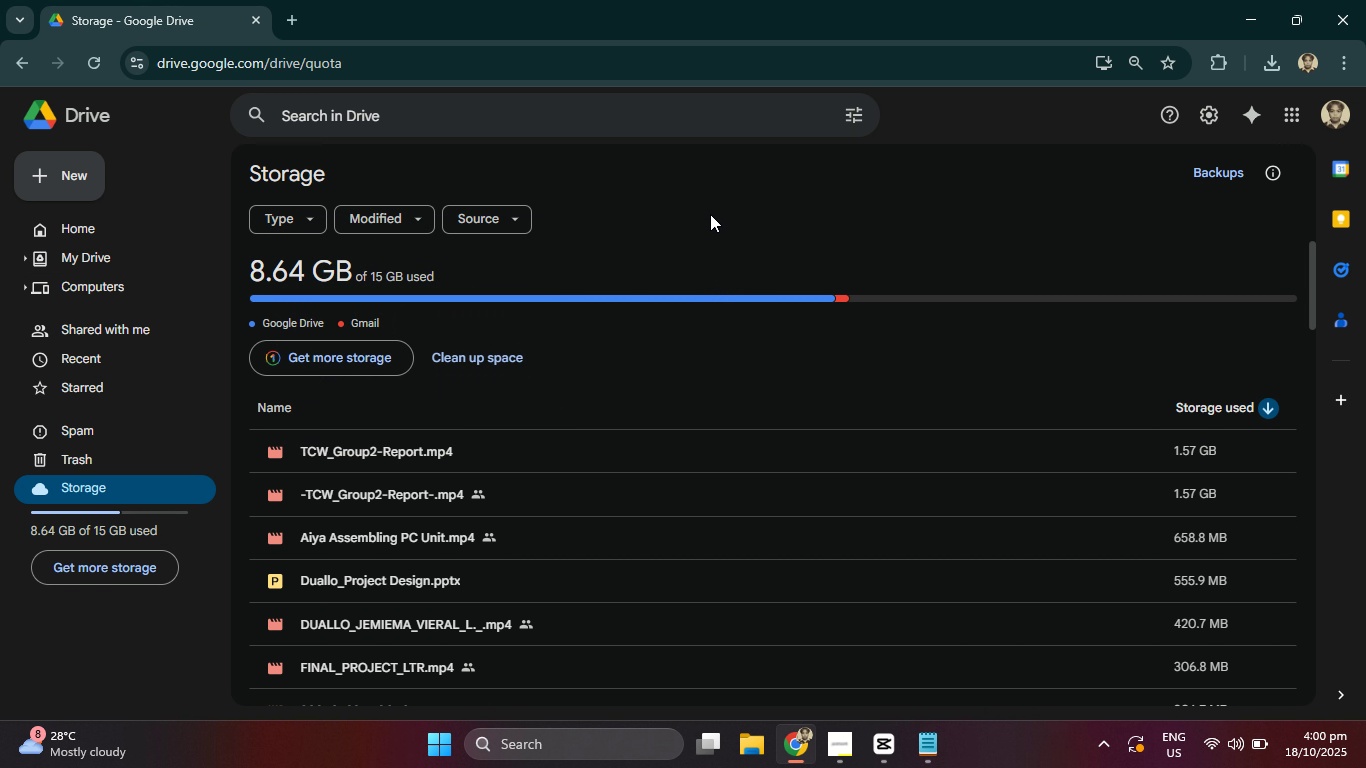 
left_click([710, 214])
 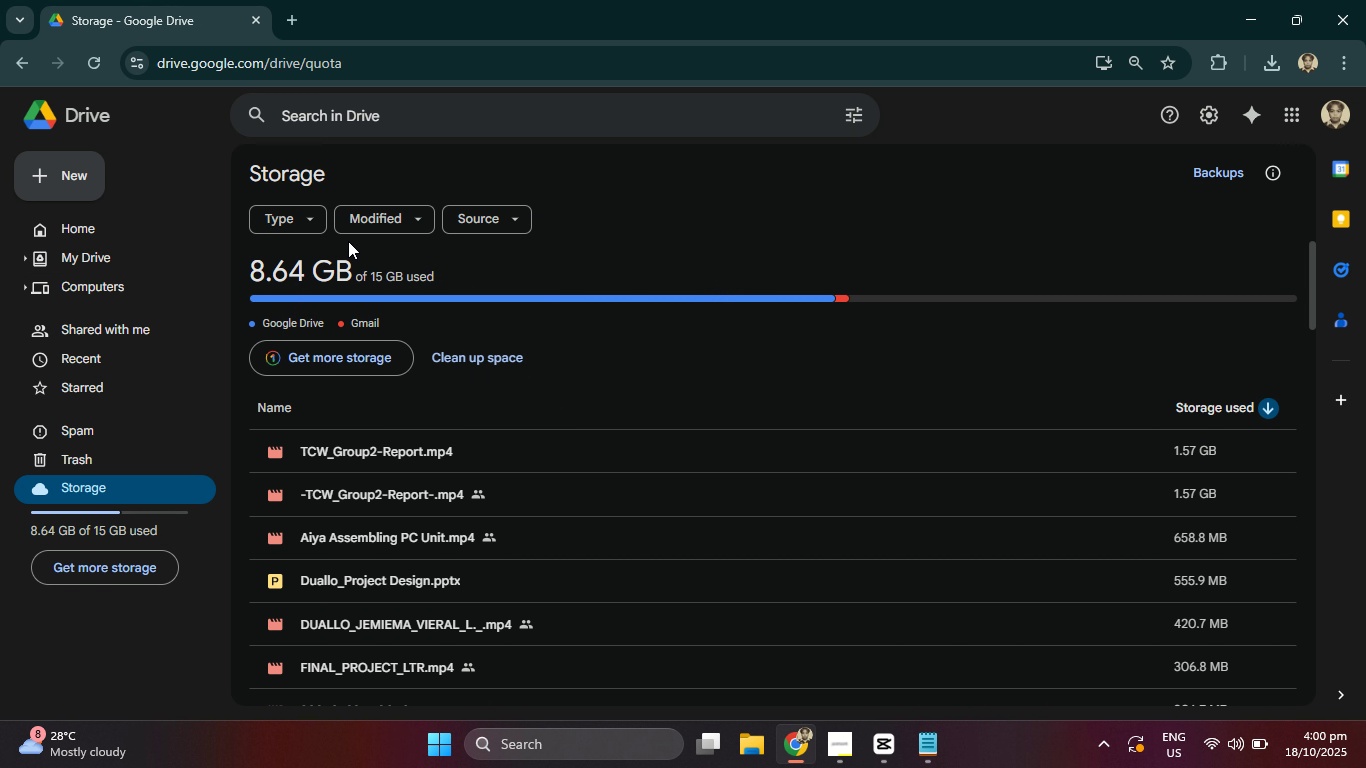 
left_click([93, 226])
 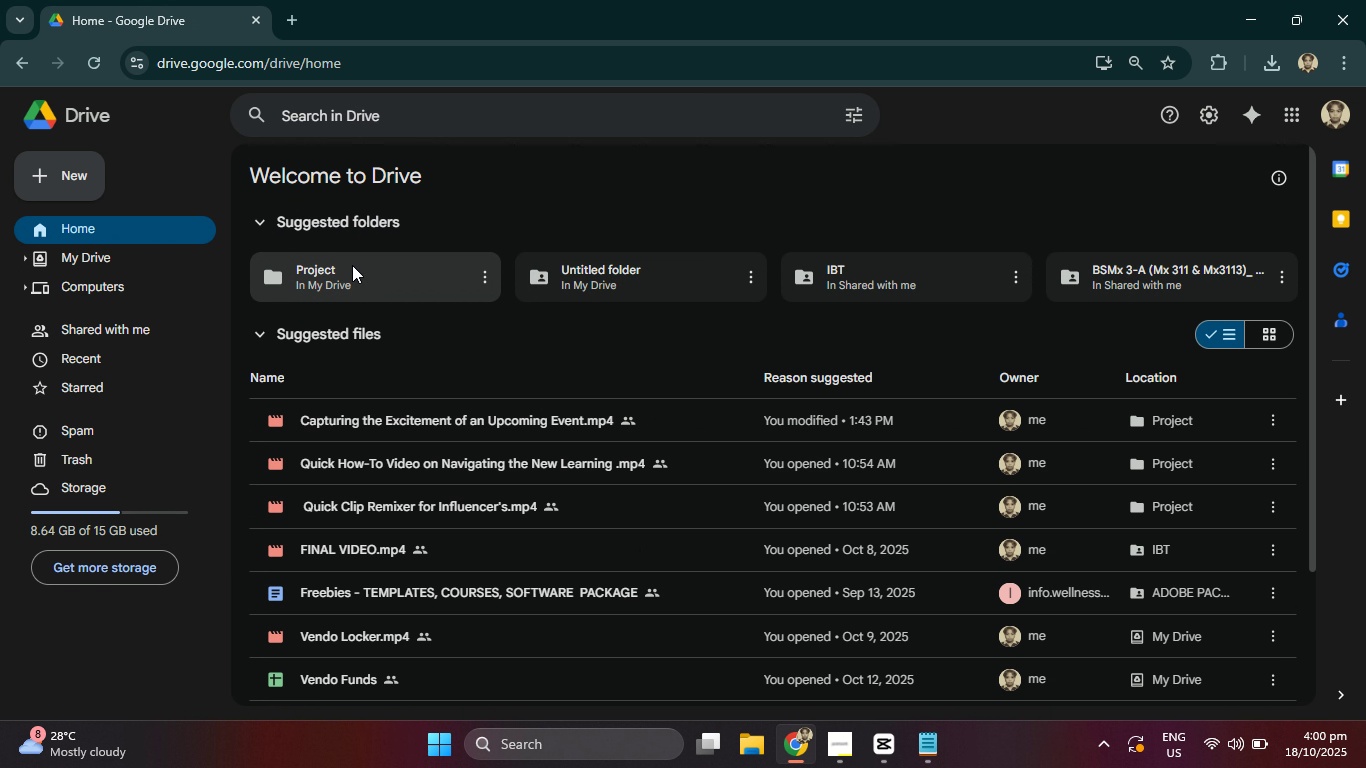 
left_click([378, 275])
 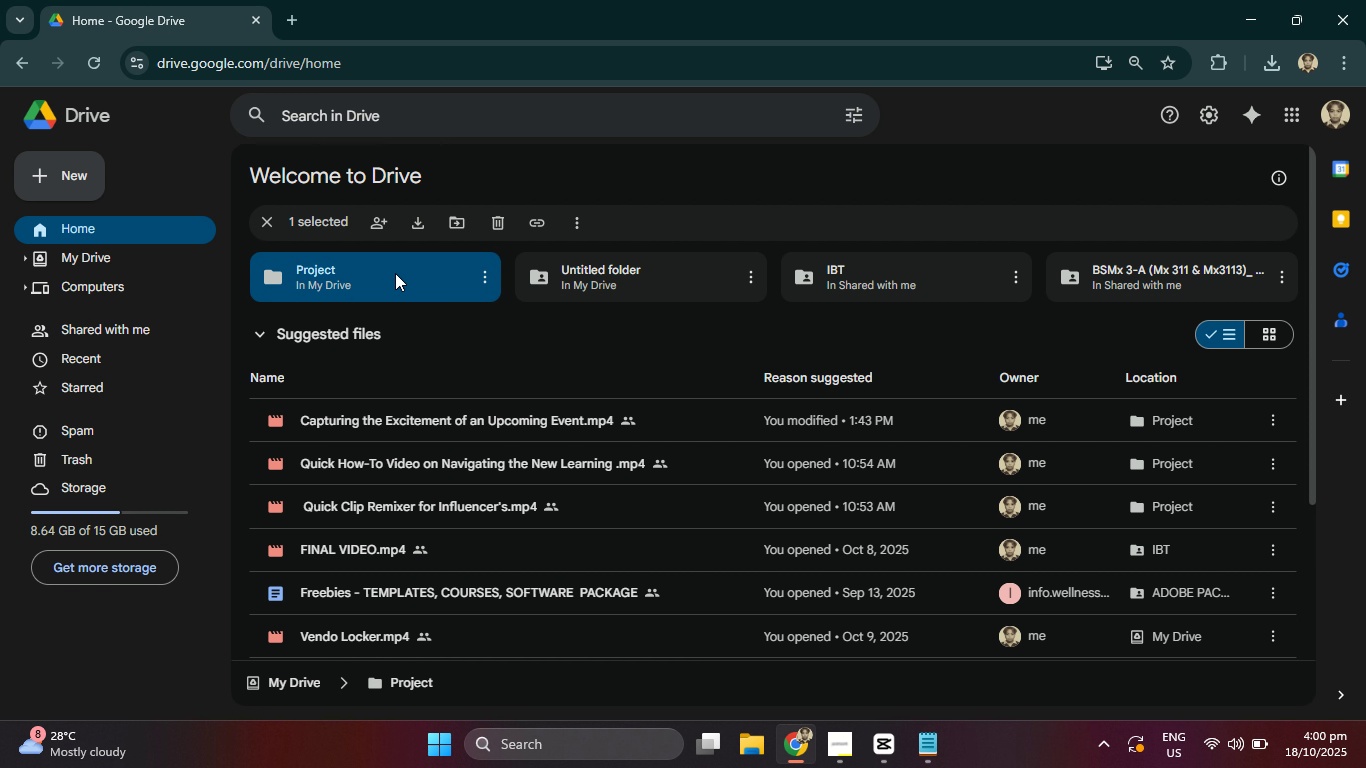 
double_click([395, 273])
 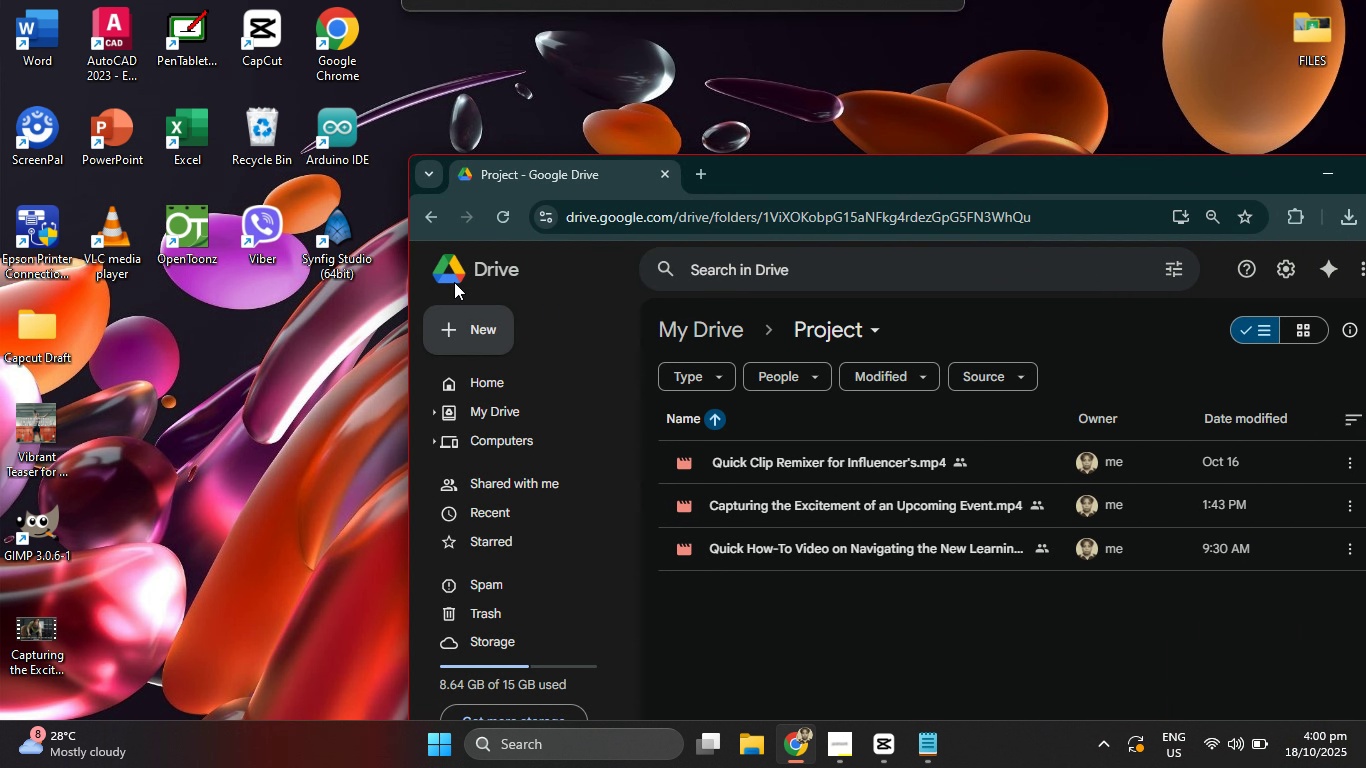 
right_click([204, 416])
 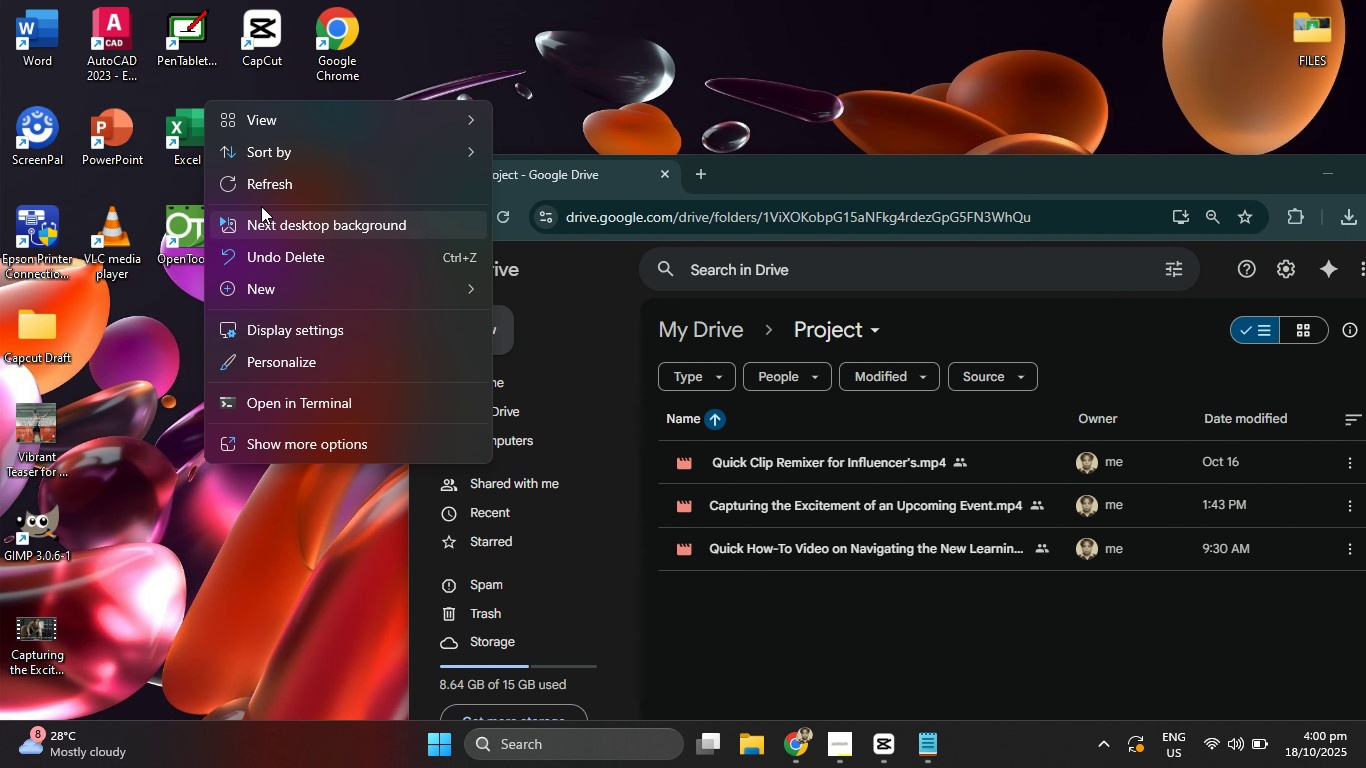 
left_click([261, 192])
 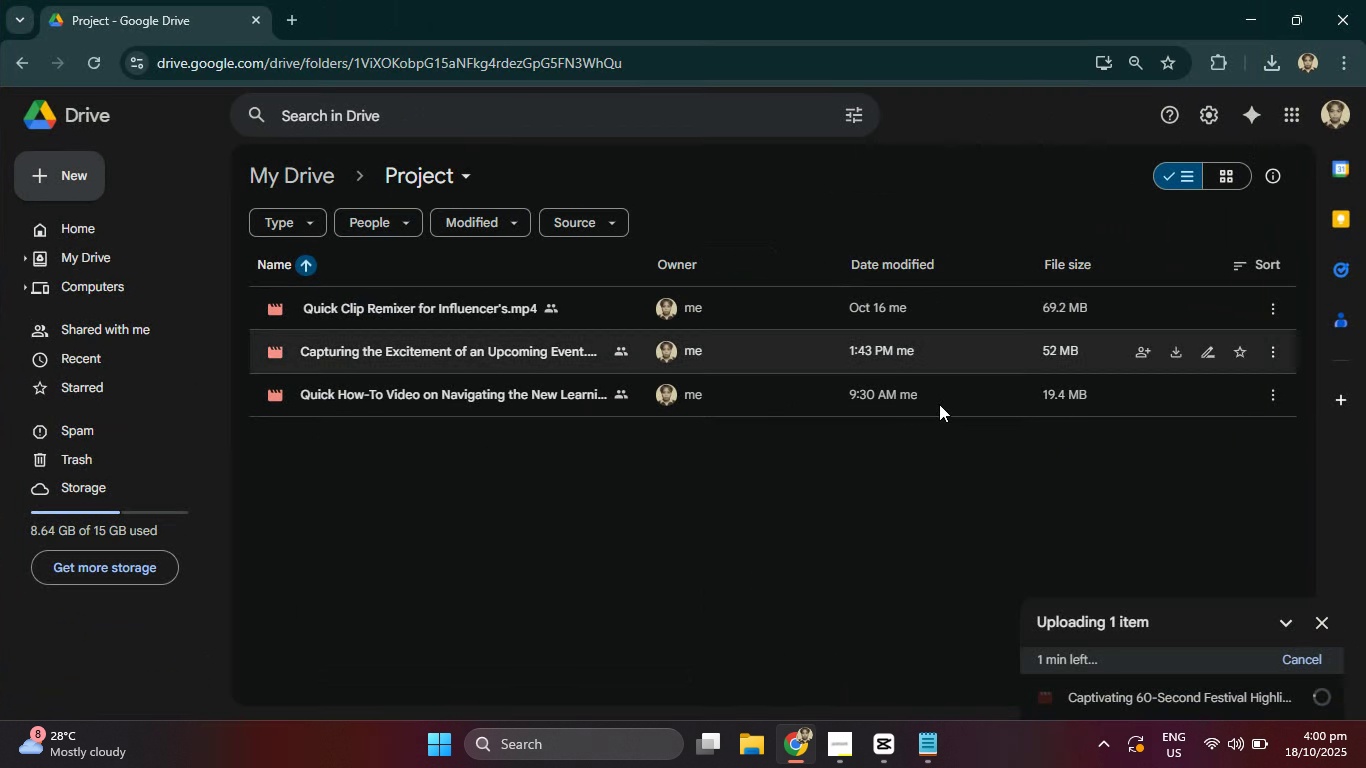 
wait(6.33)
 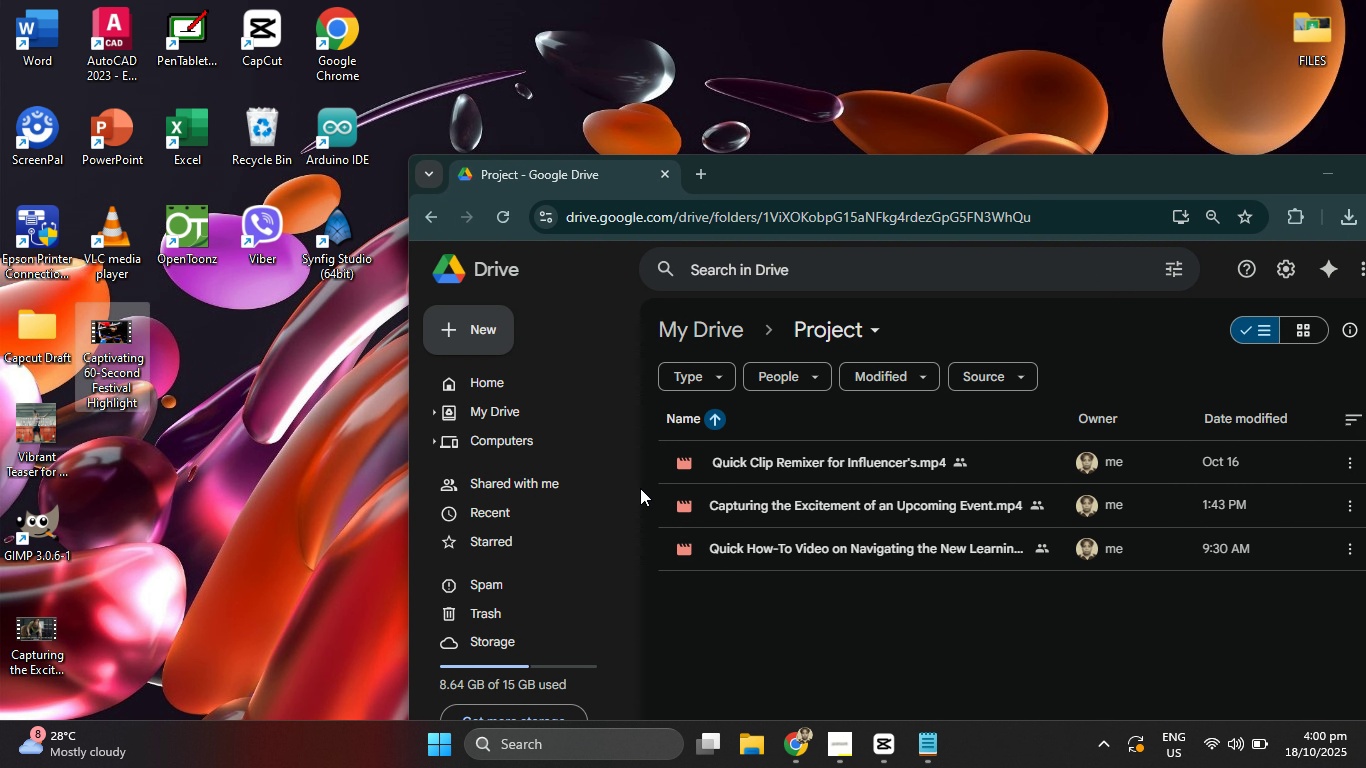 
left_click([840, 762])